 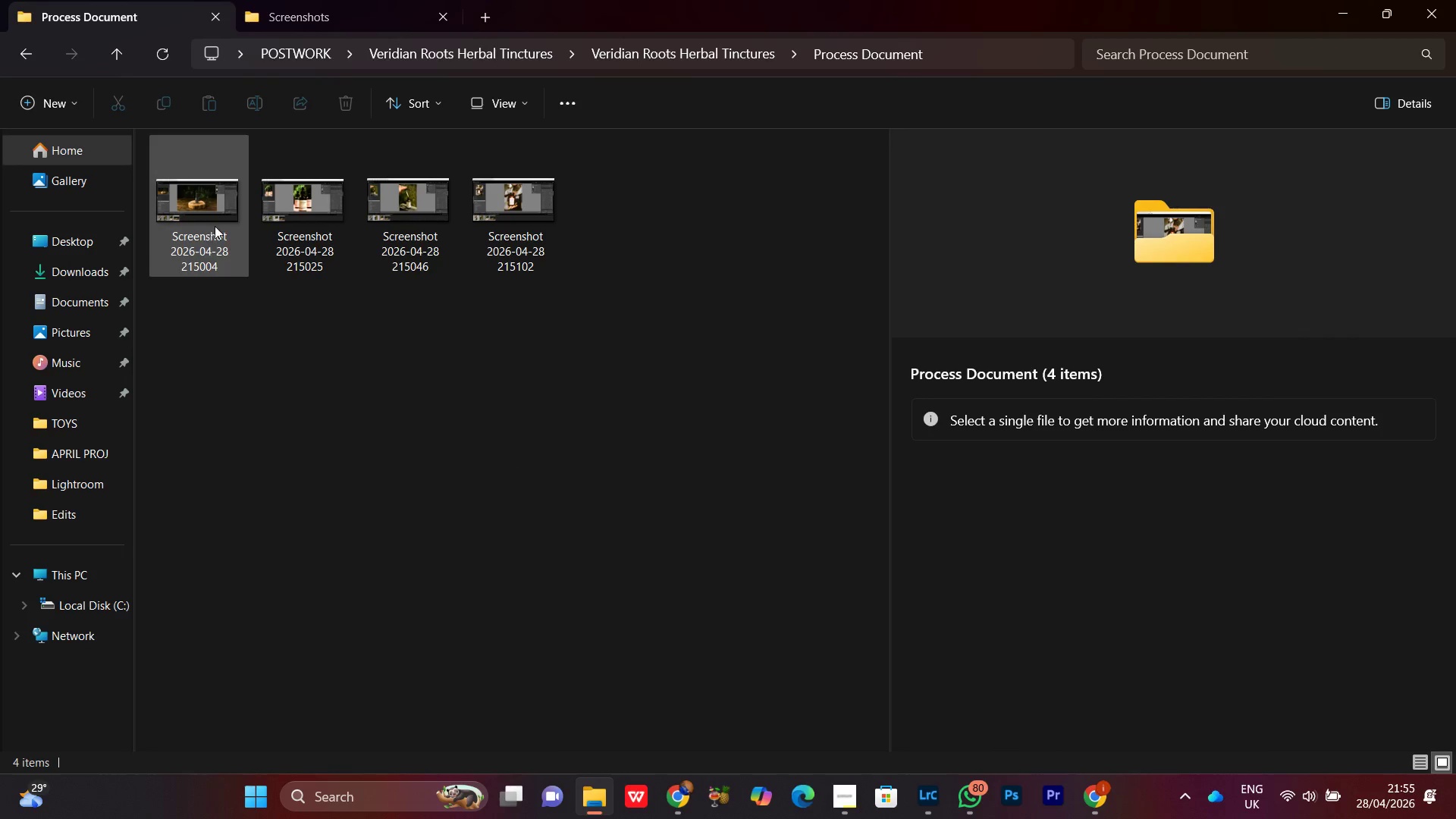 
key(Delete)
 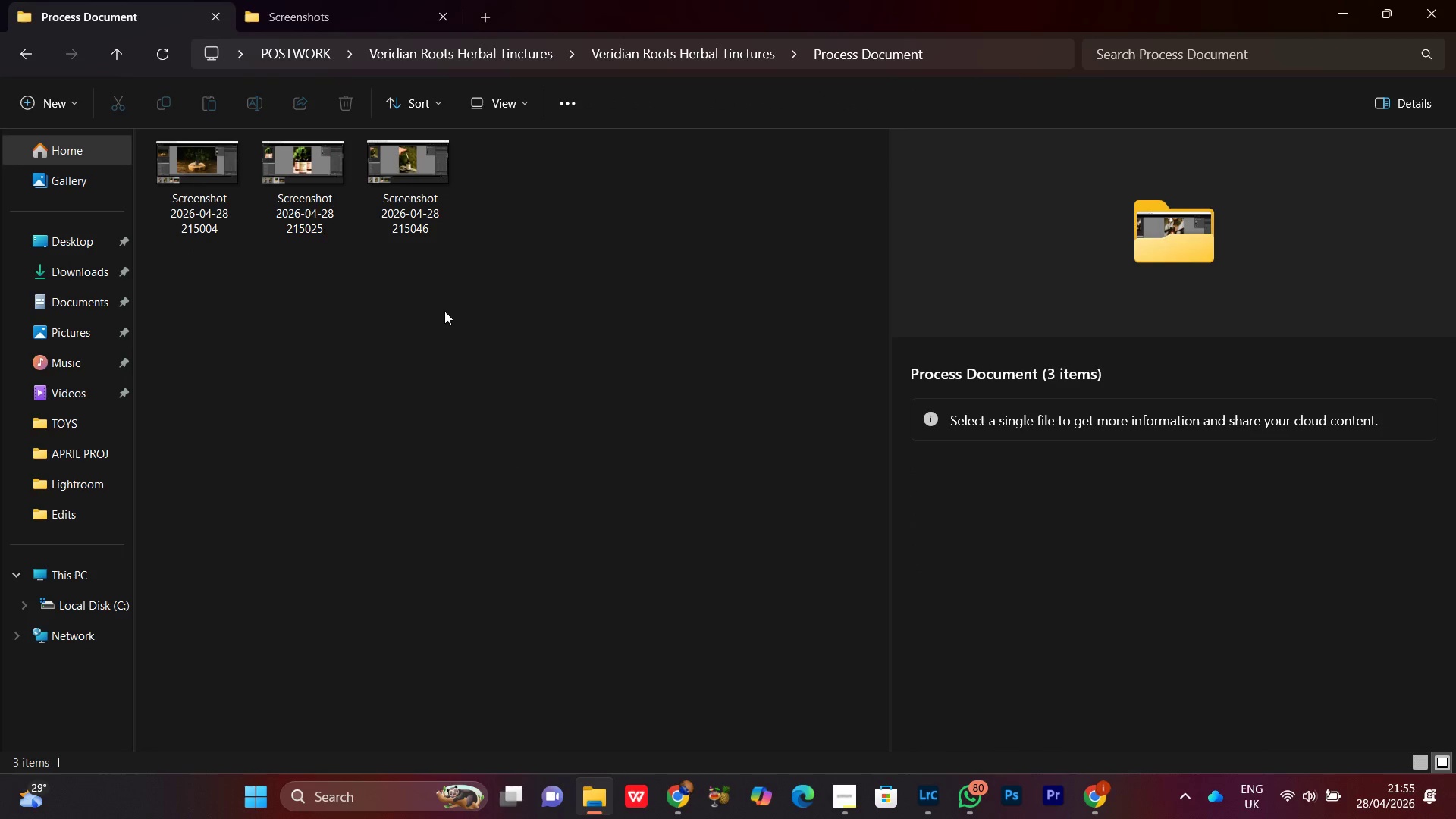 
left_click([444, 308])
 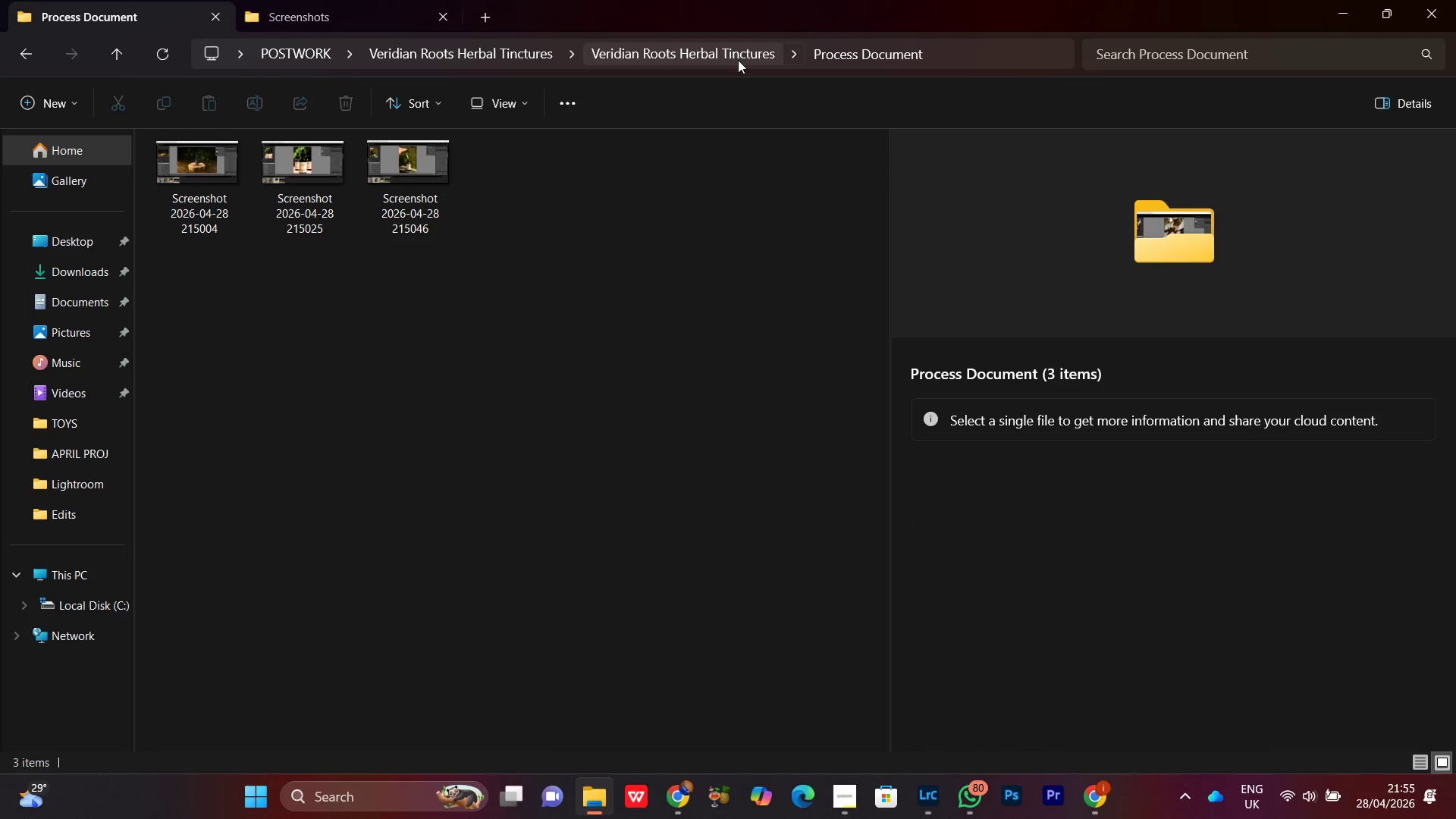 
left_click([737, 60])
 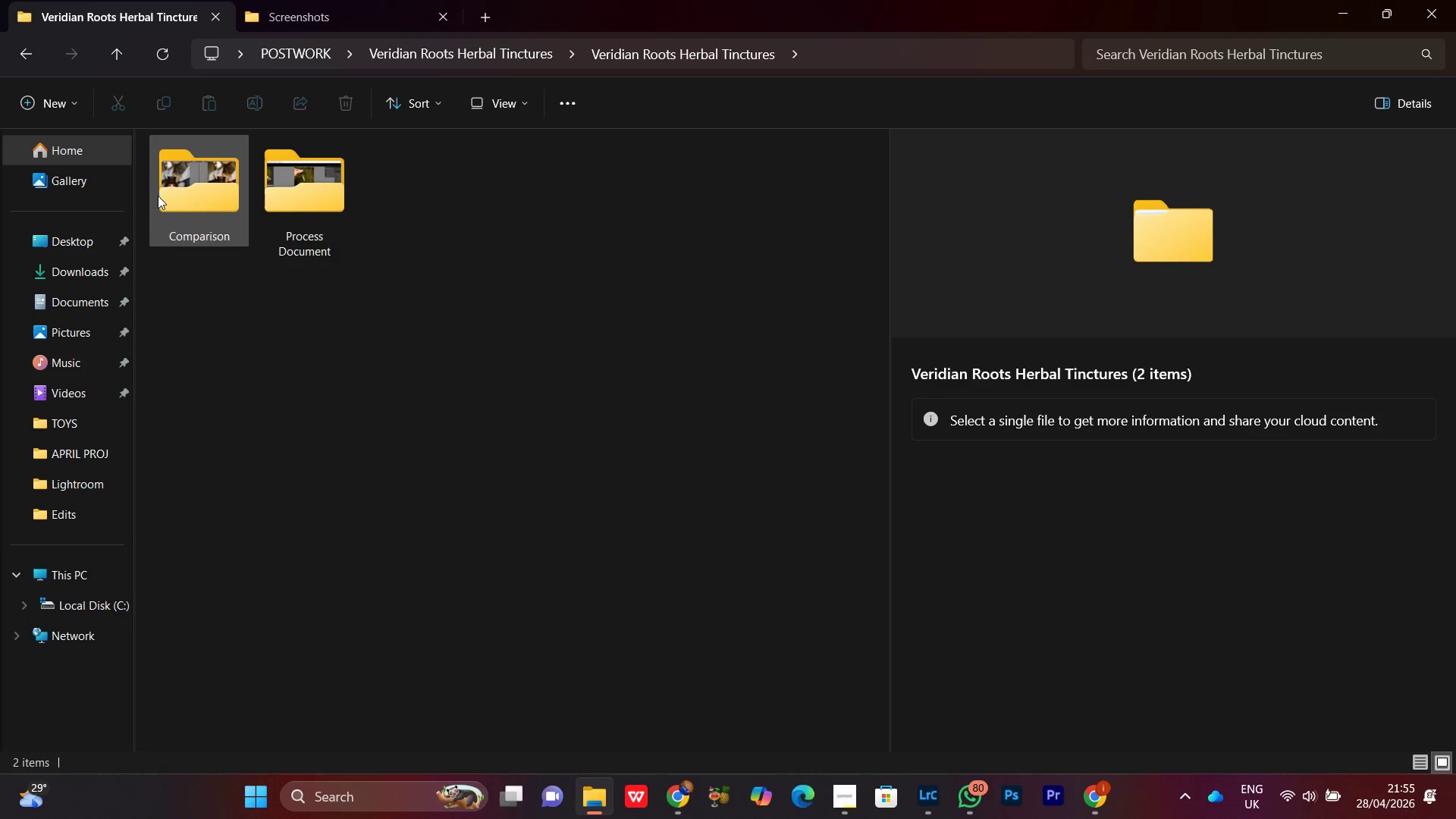 
double_click([177, 196])
 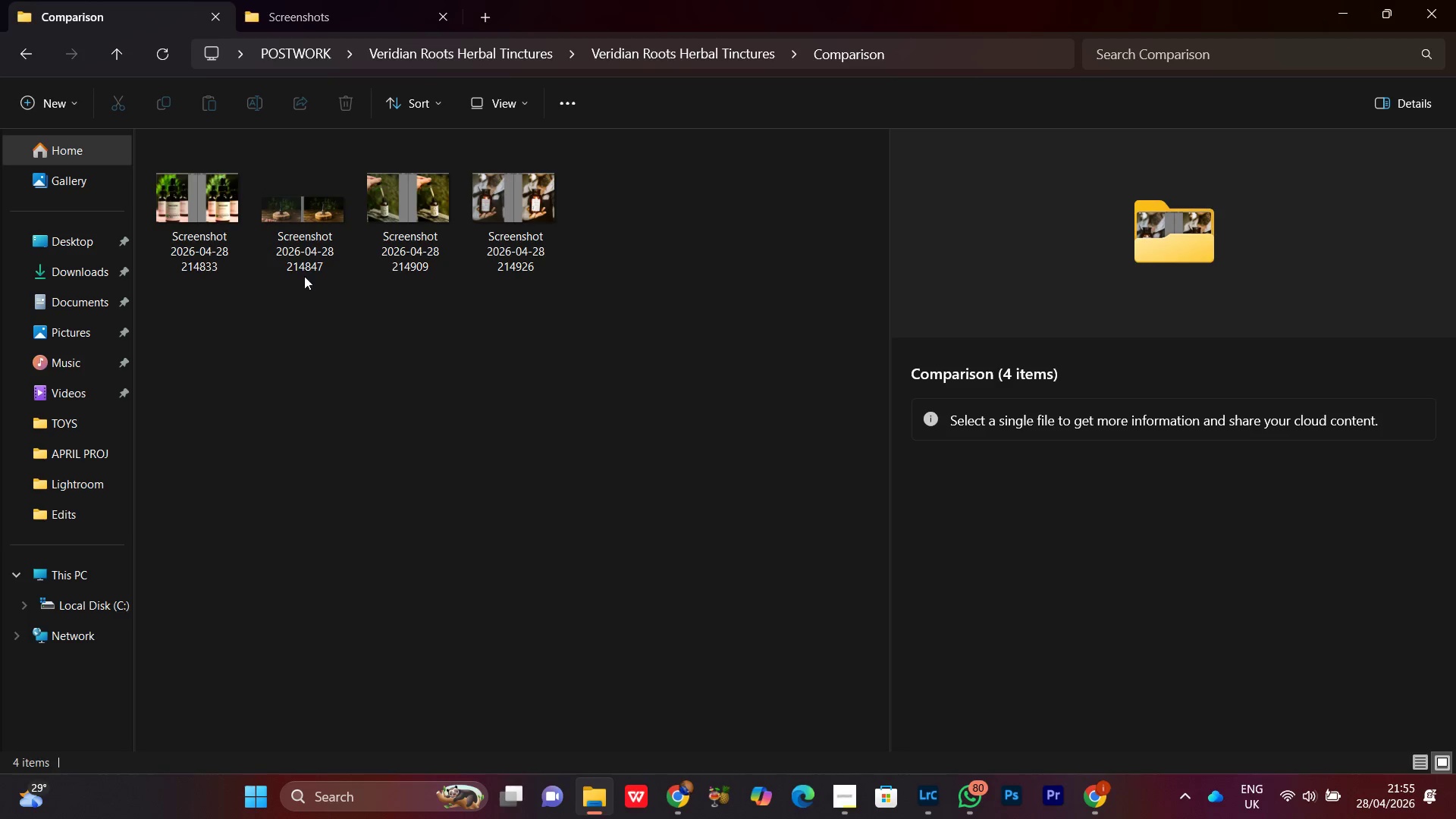 
left_click([519, 226])
 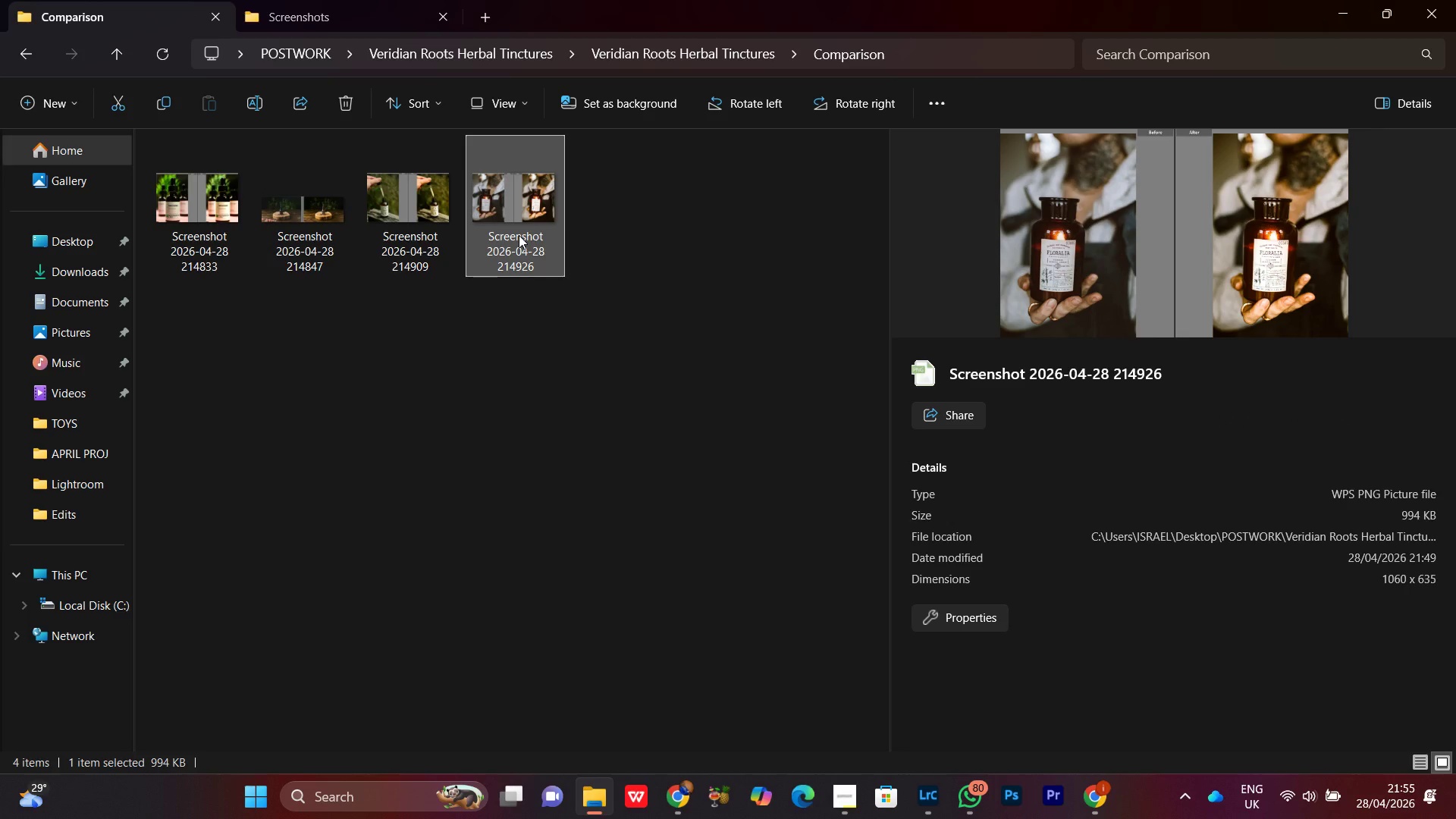 
key(Delete)
 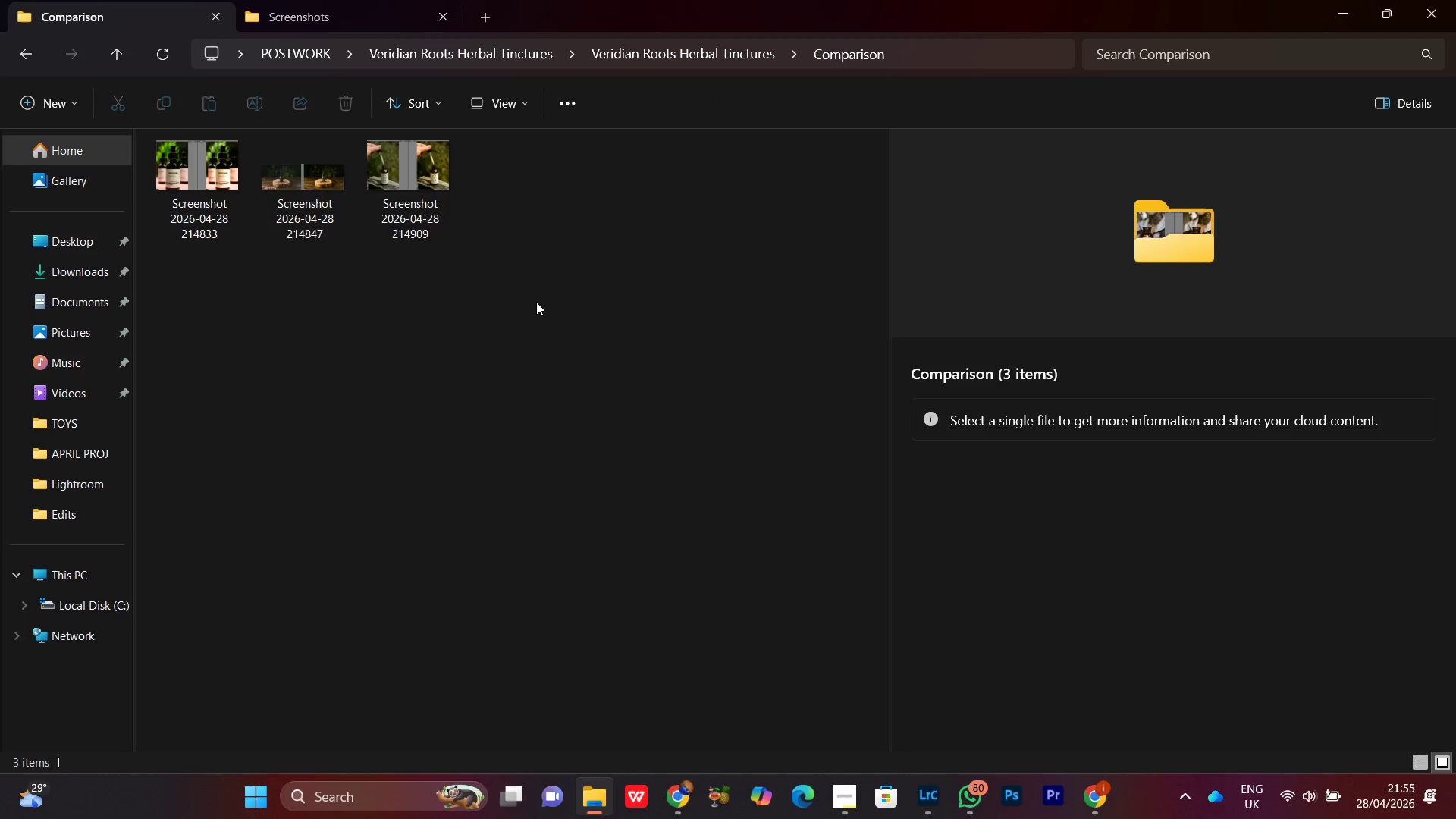 
left_click([536, 302])
 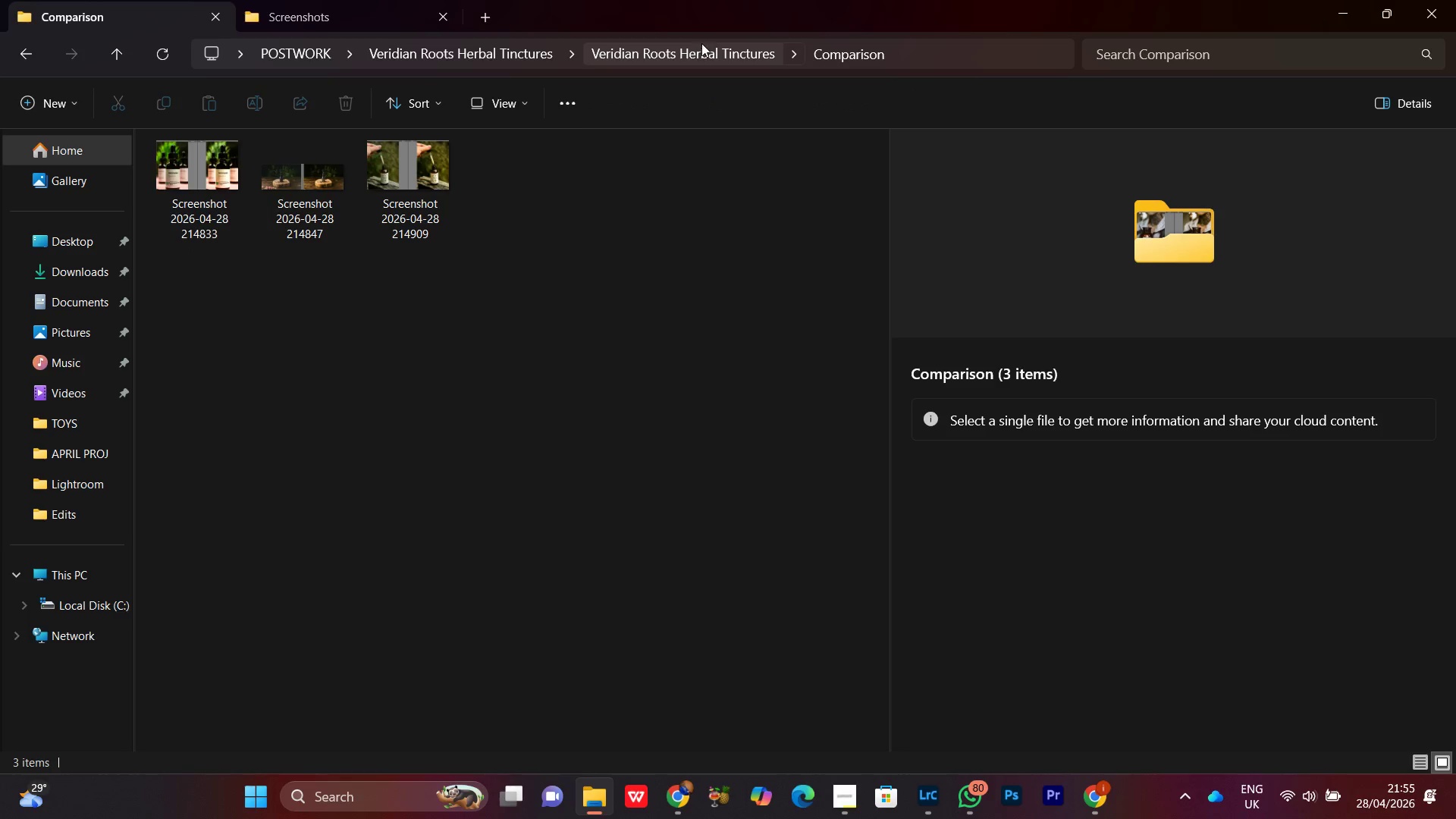 
left_click([701, 42])
 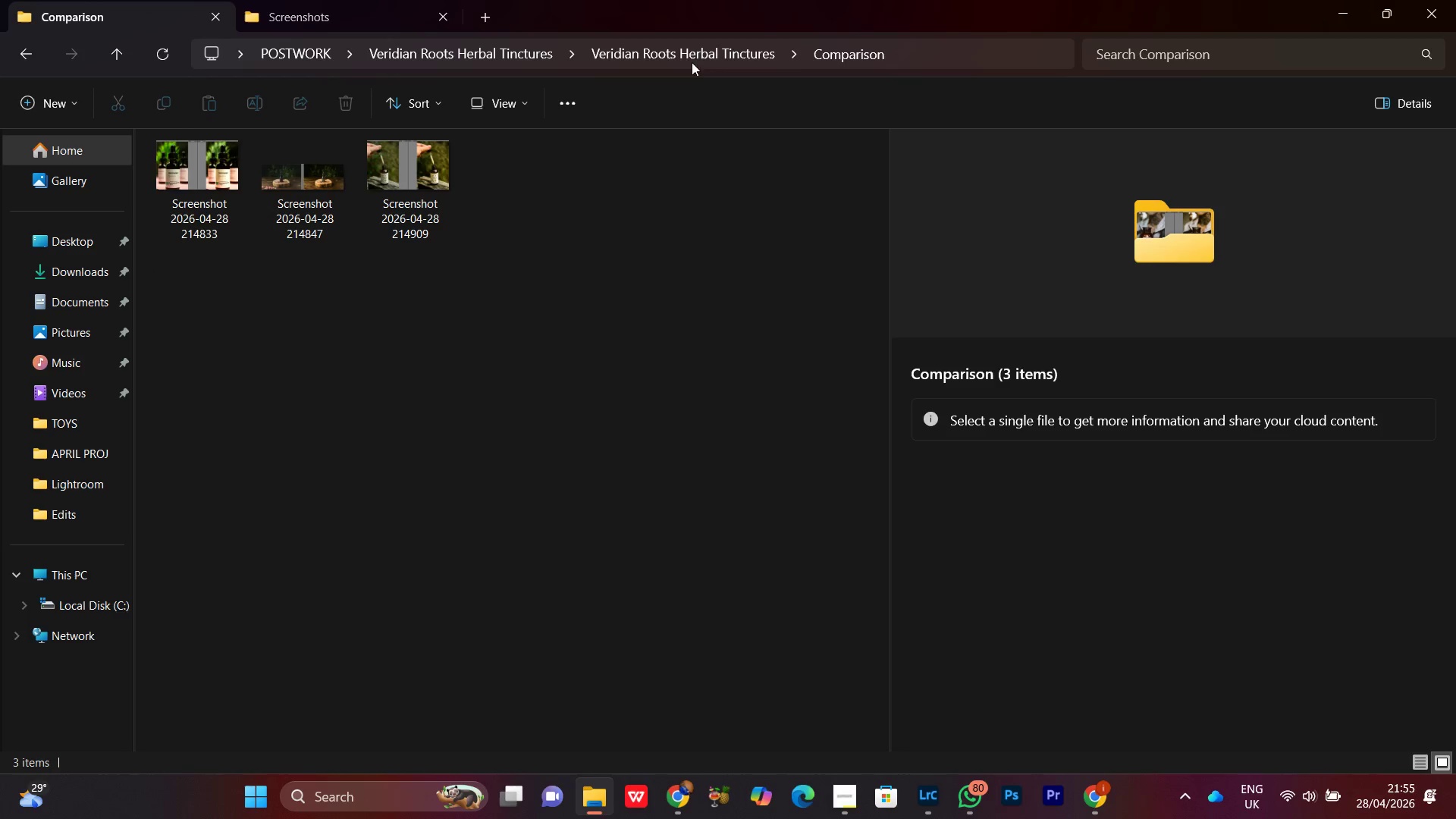 
left_click([684, 46])
 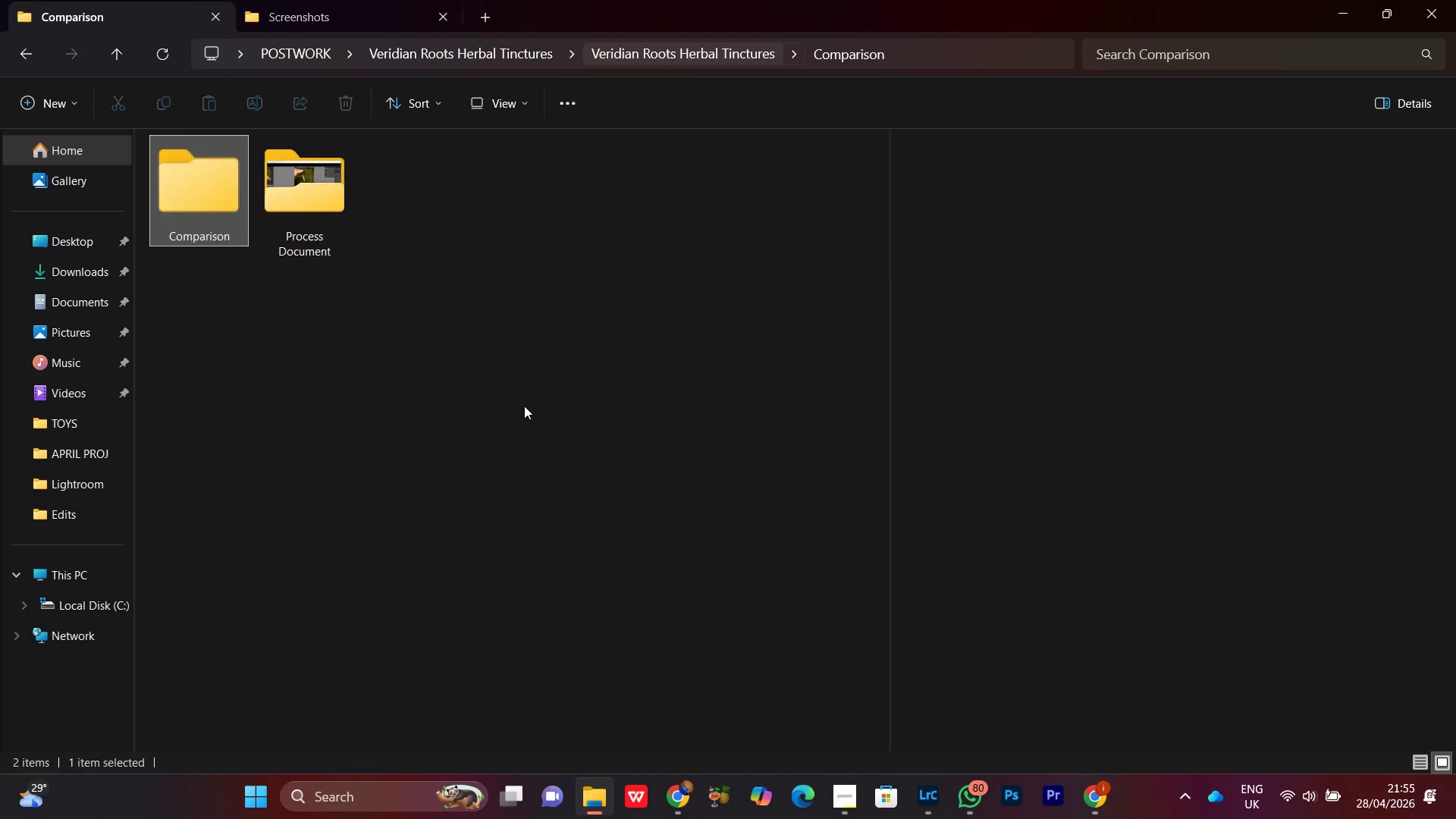 
left_click([524, 406])
 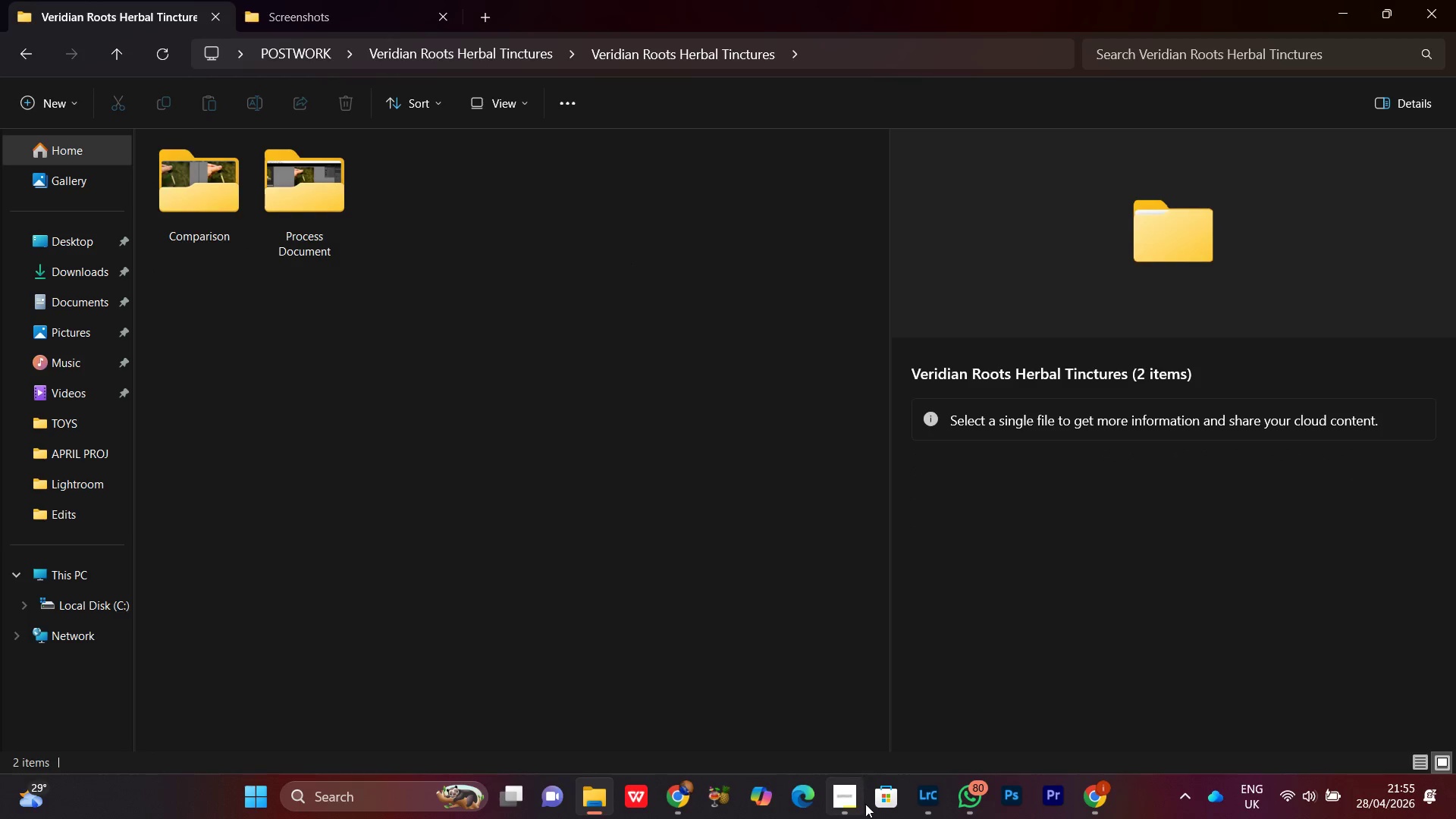 
left_click([861, 810])